 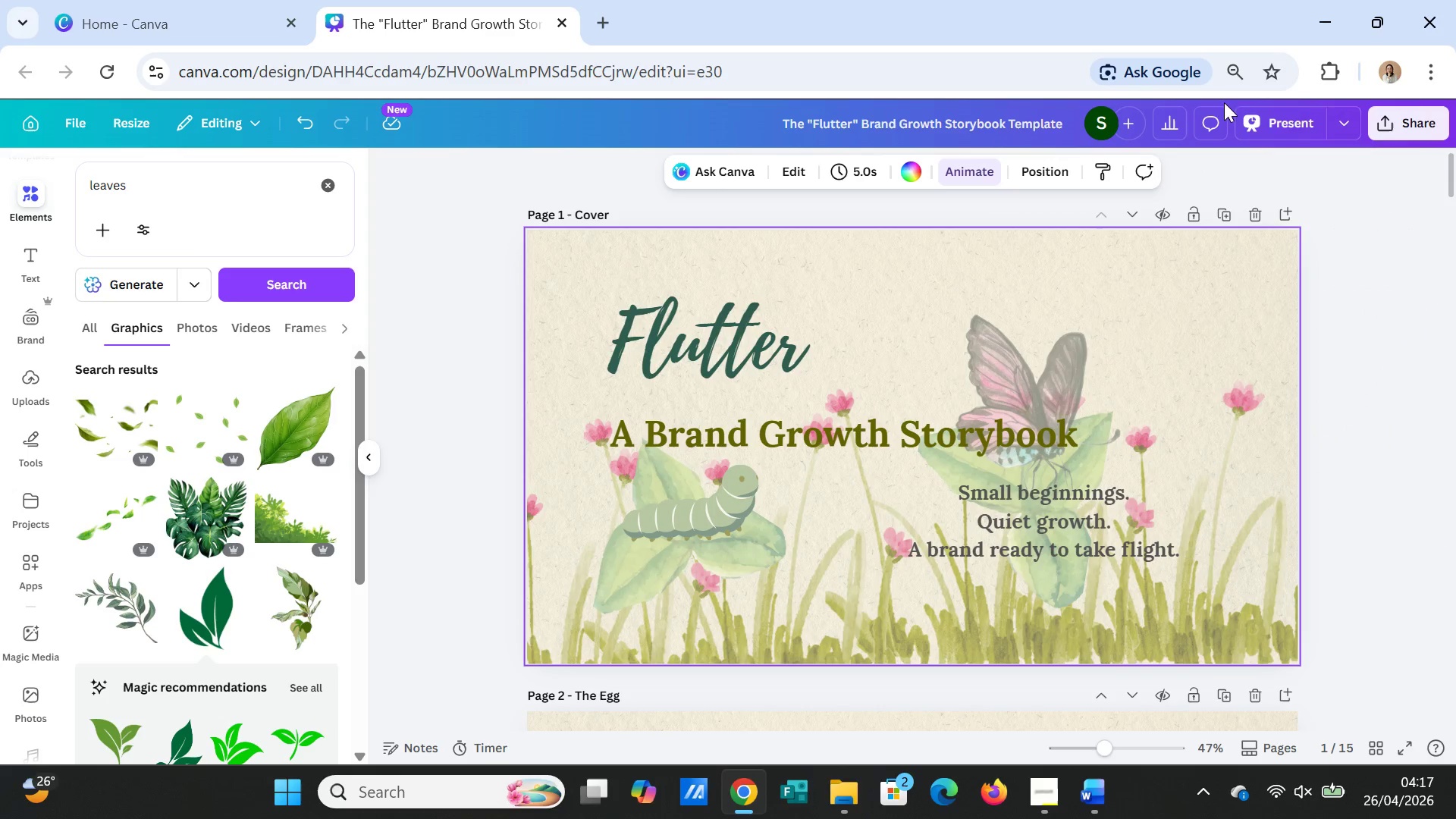 
left_click([1376, 122])
 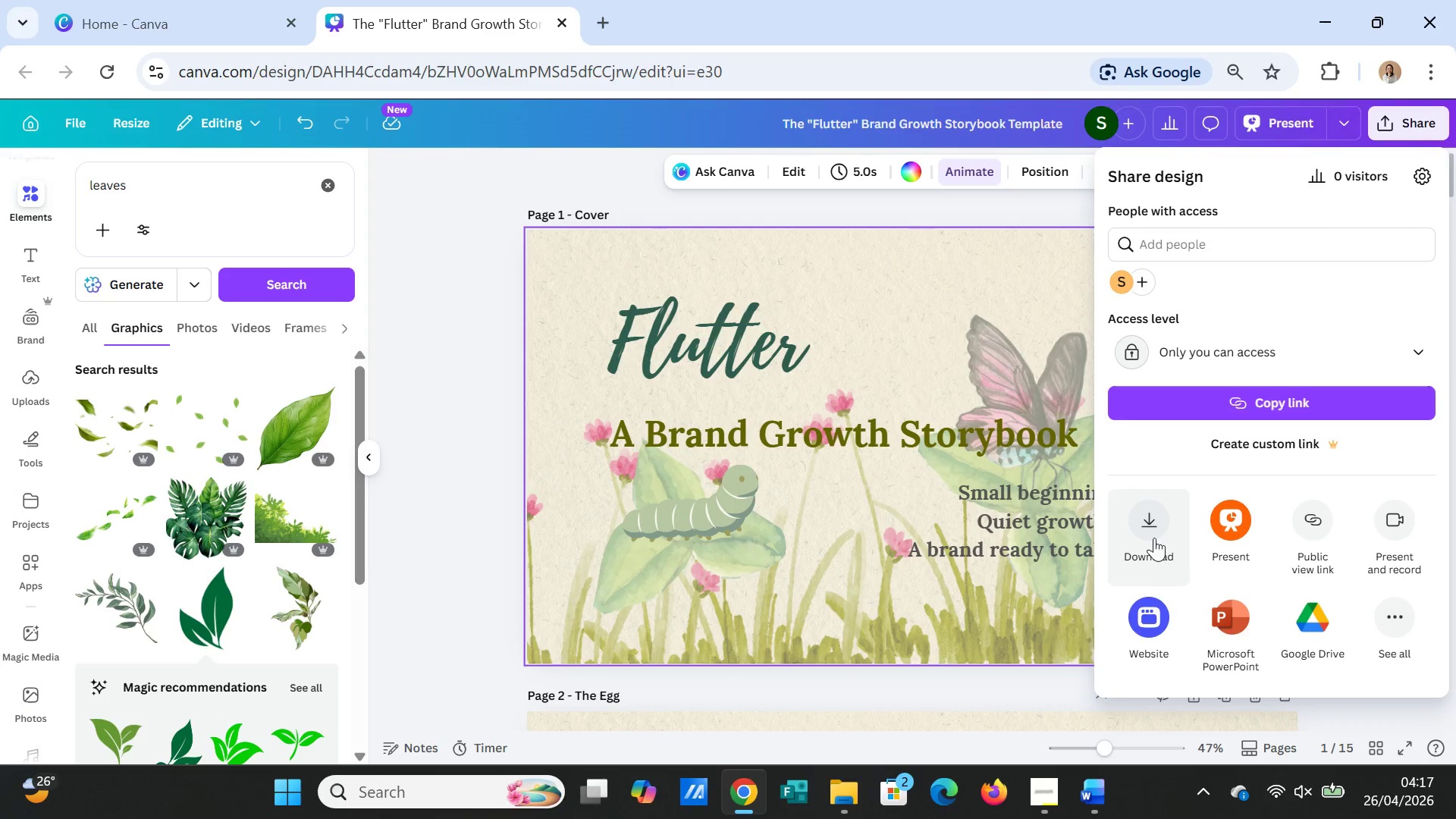 
left_click([1150, 523])
 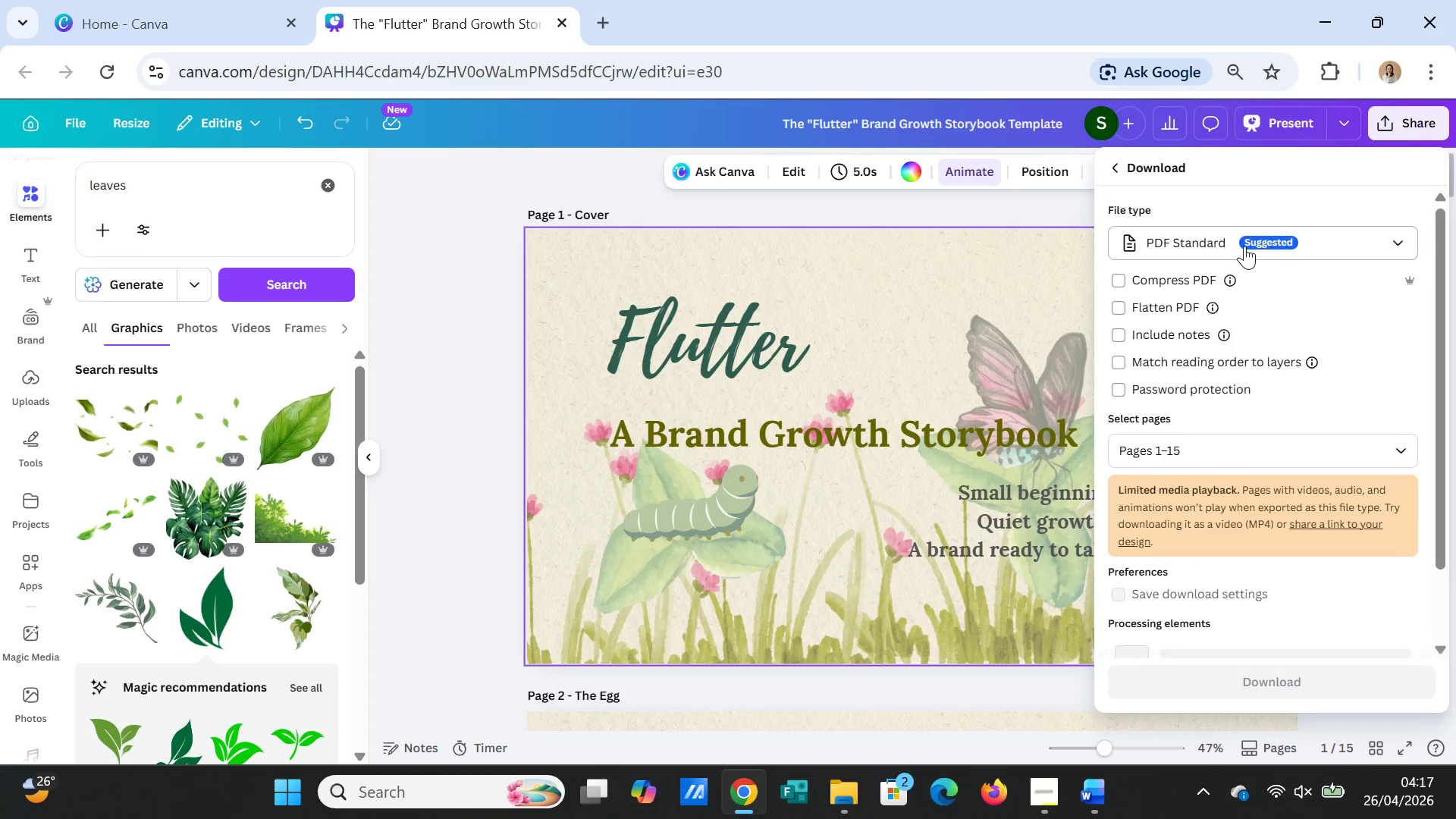 
left_click([1244, 244])
 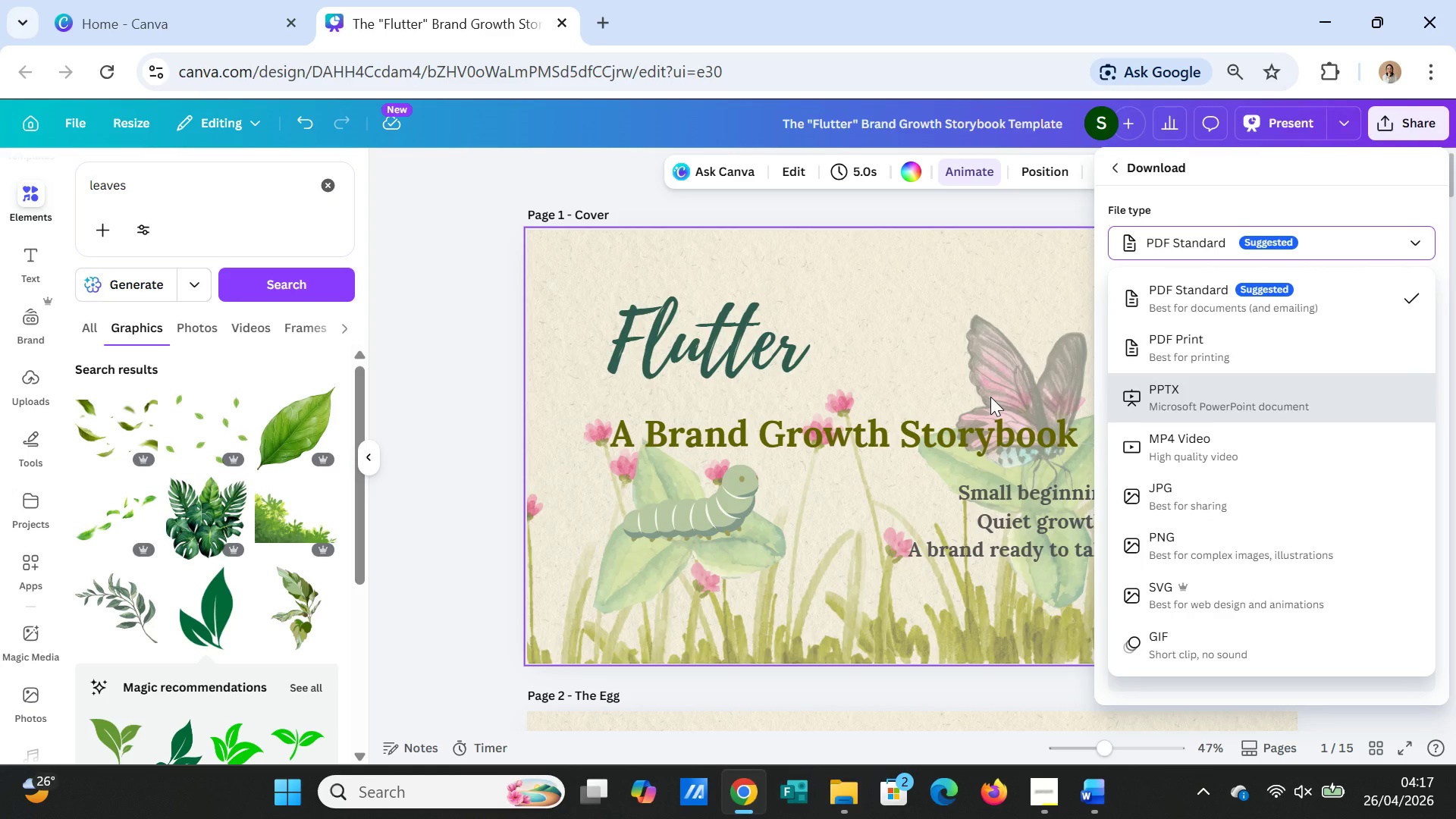 
wait(31.84)
 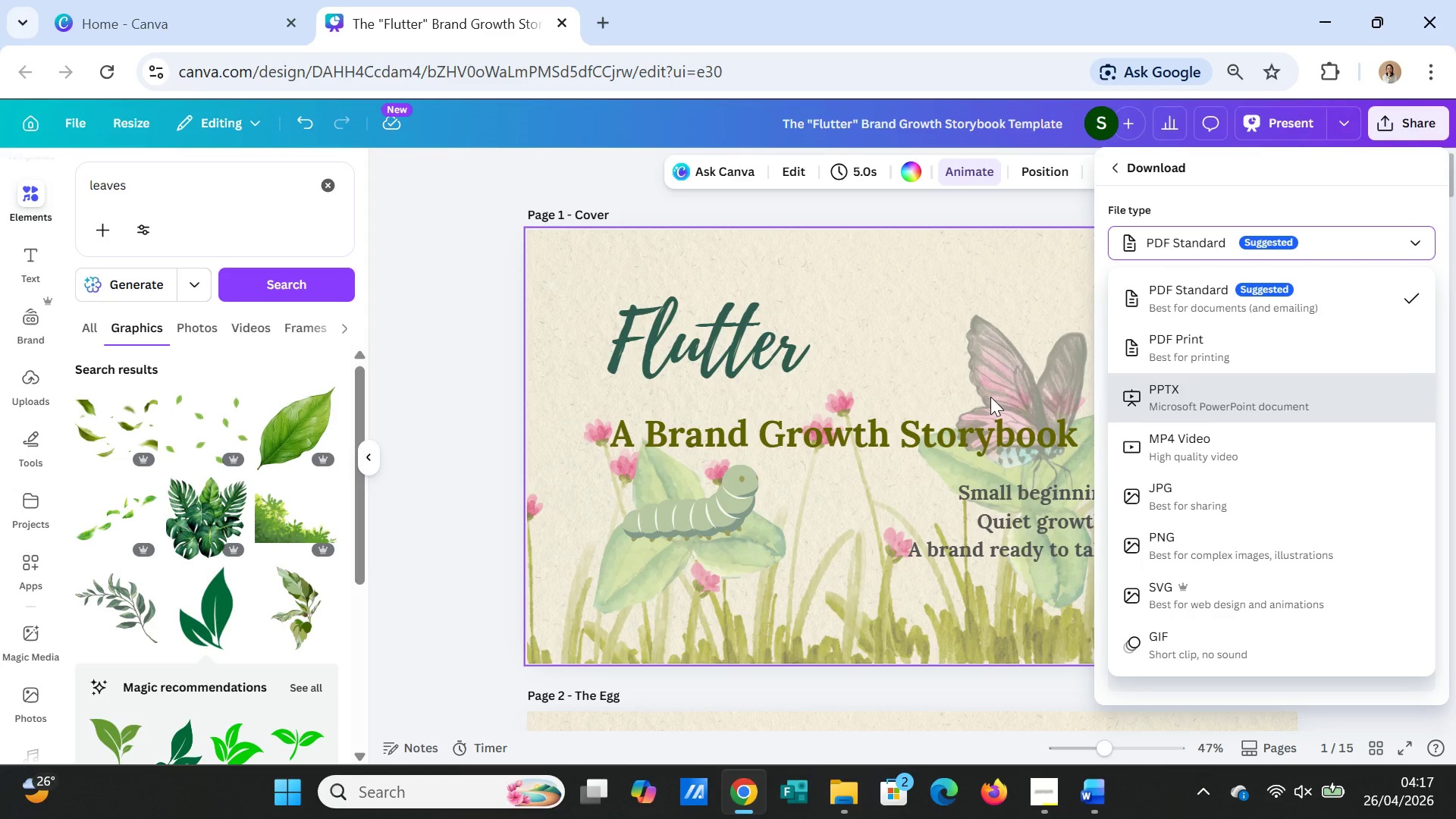 
left_click([1197, 333])
 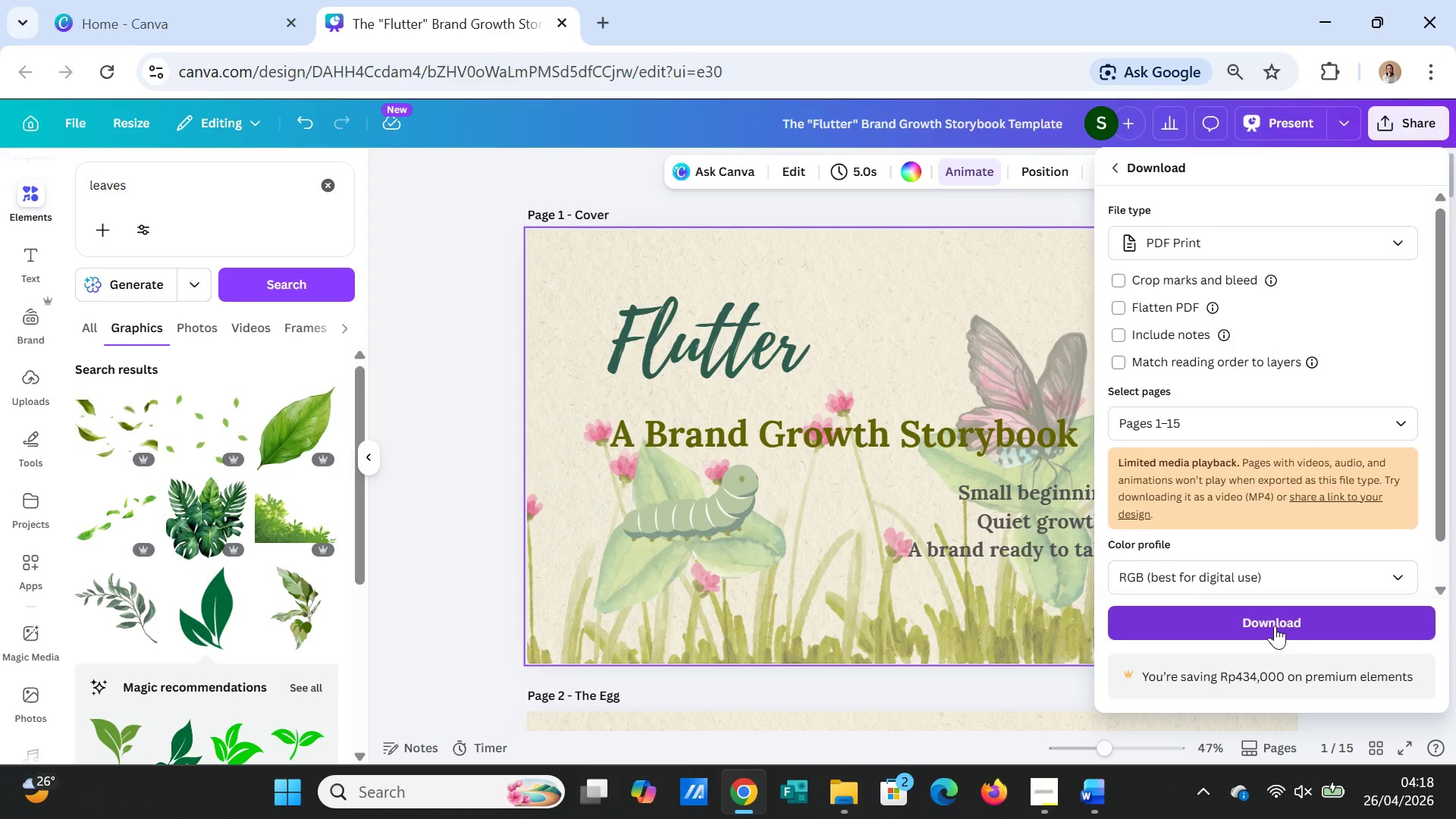 
left_click([1274, 623])
 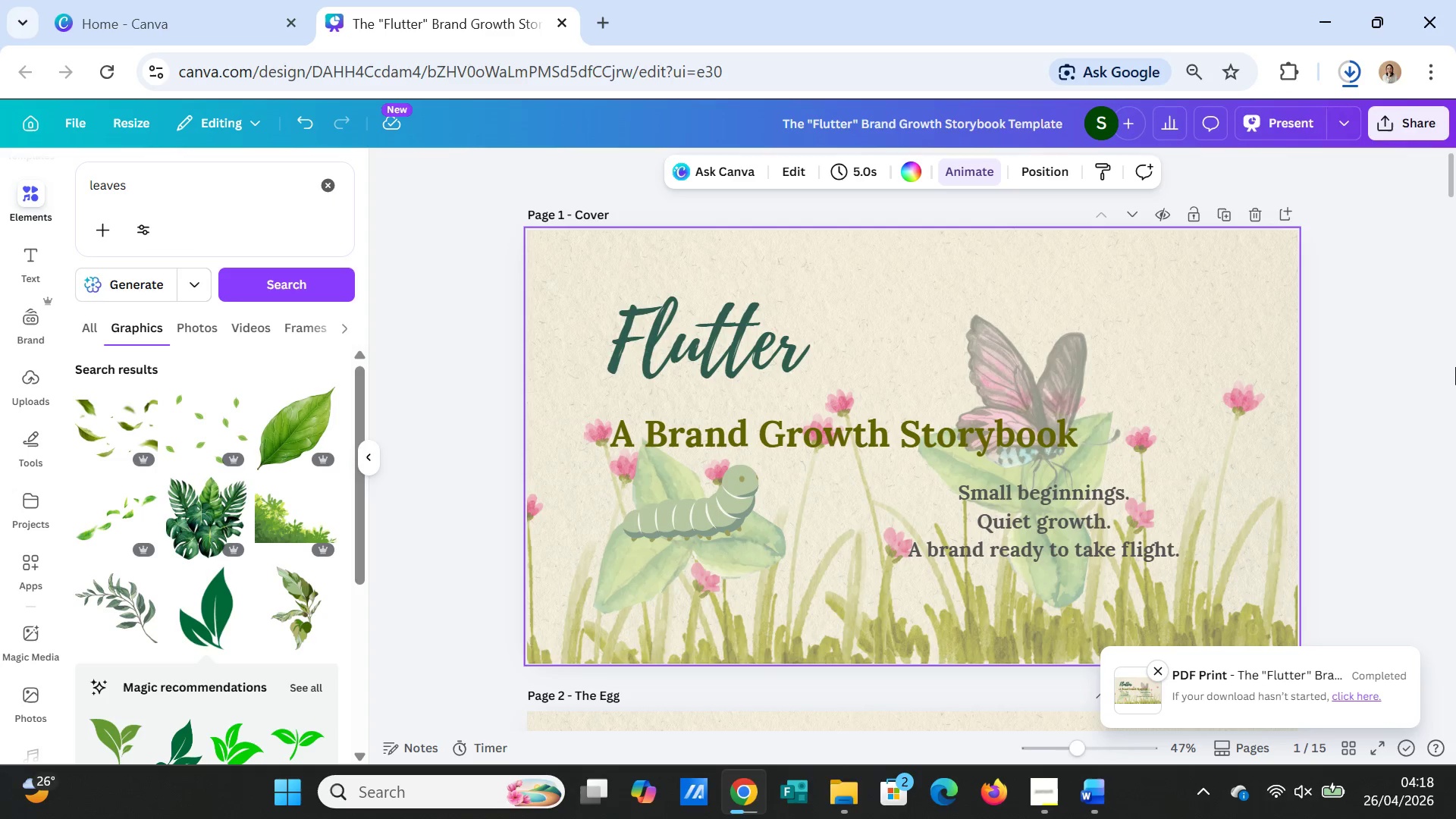 
wait(57.68)
 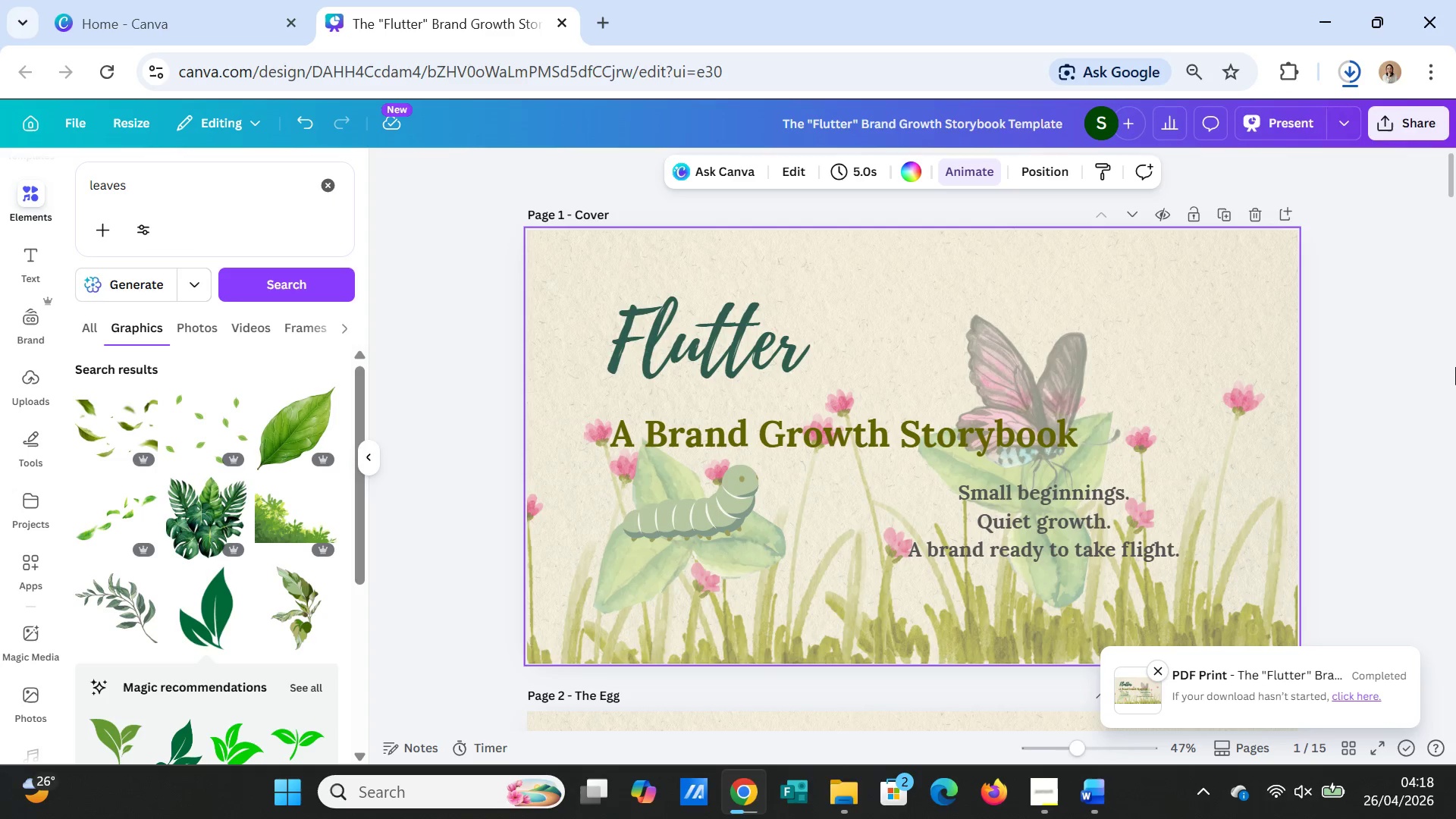 
mouse_move([20, 590])
 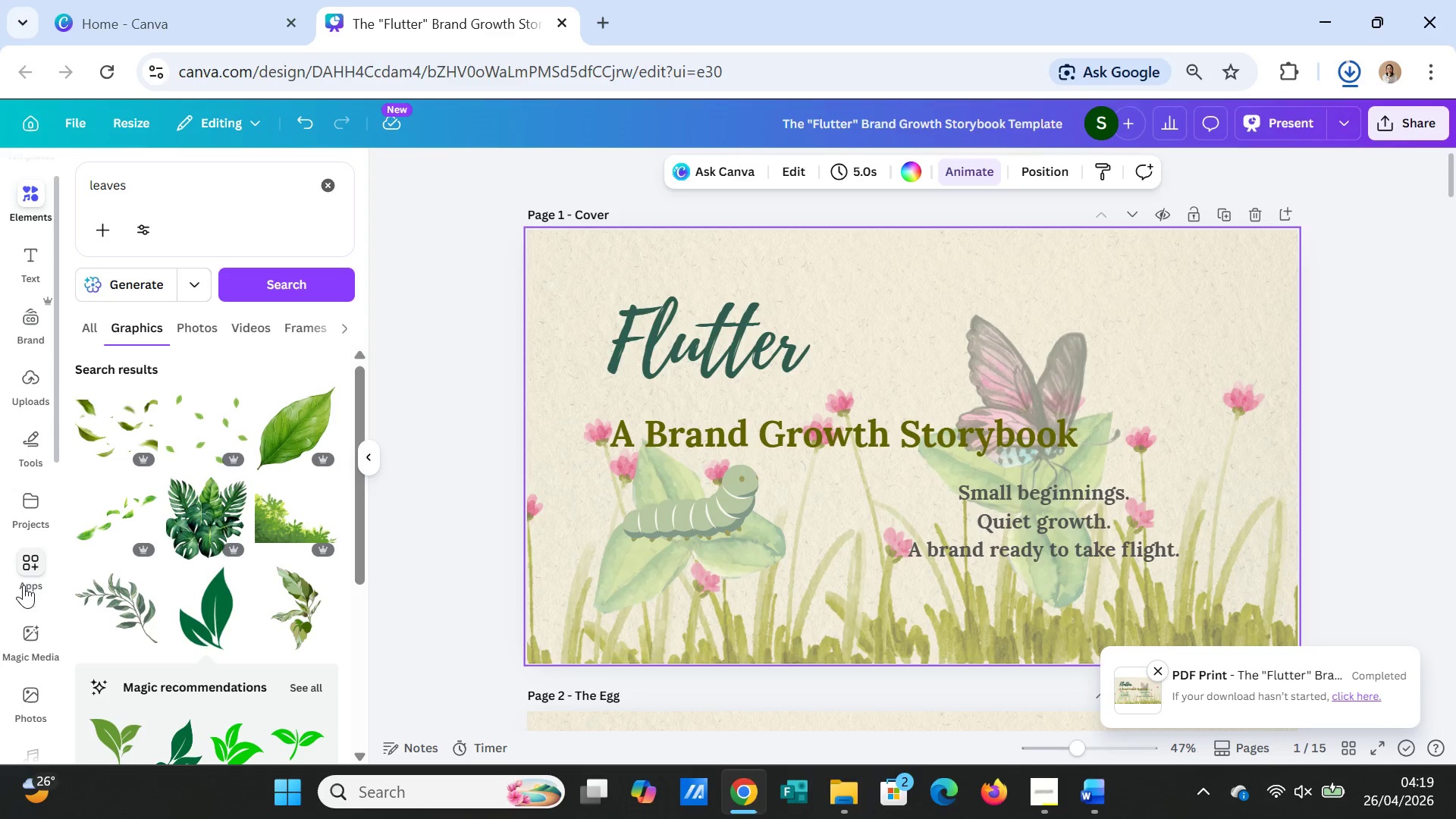 
wait(14.8)
 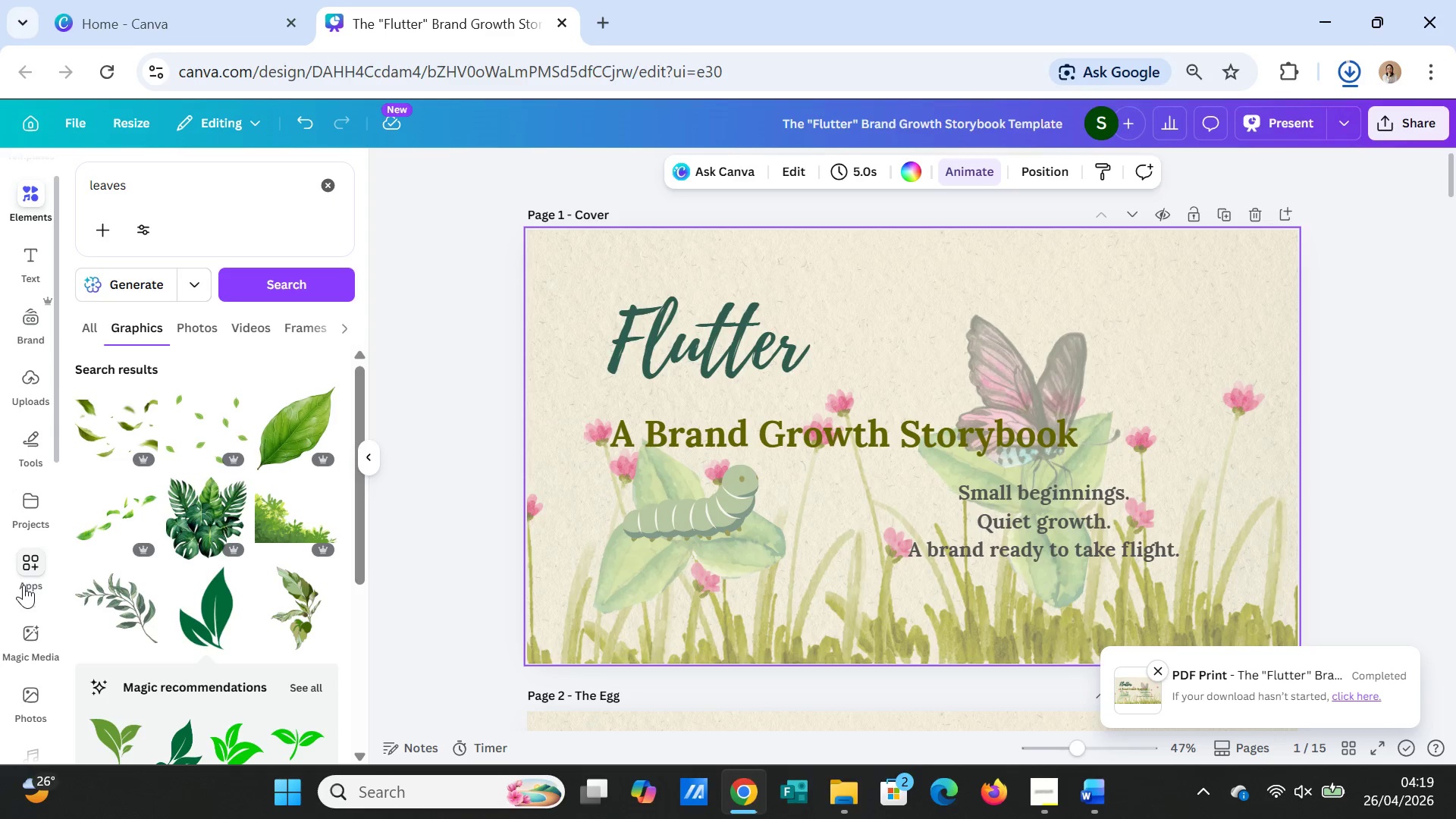 
scroll: coordinate [1137, 513], scroll_direction: down, amount: 13.0
 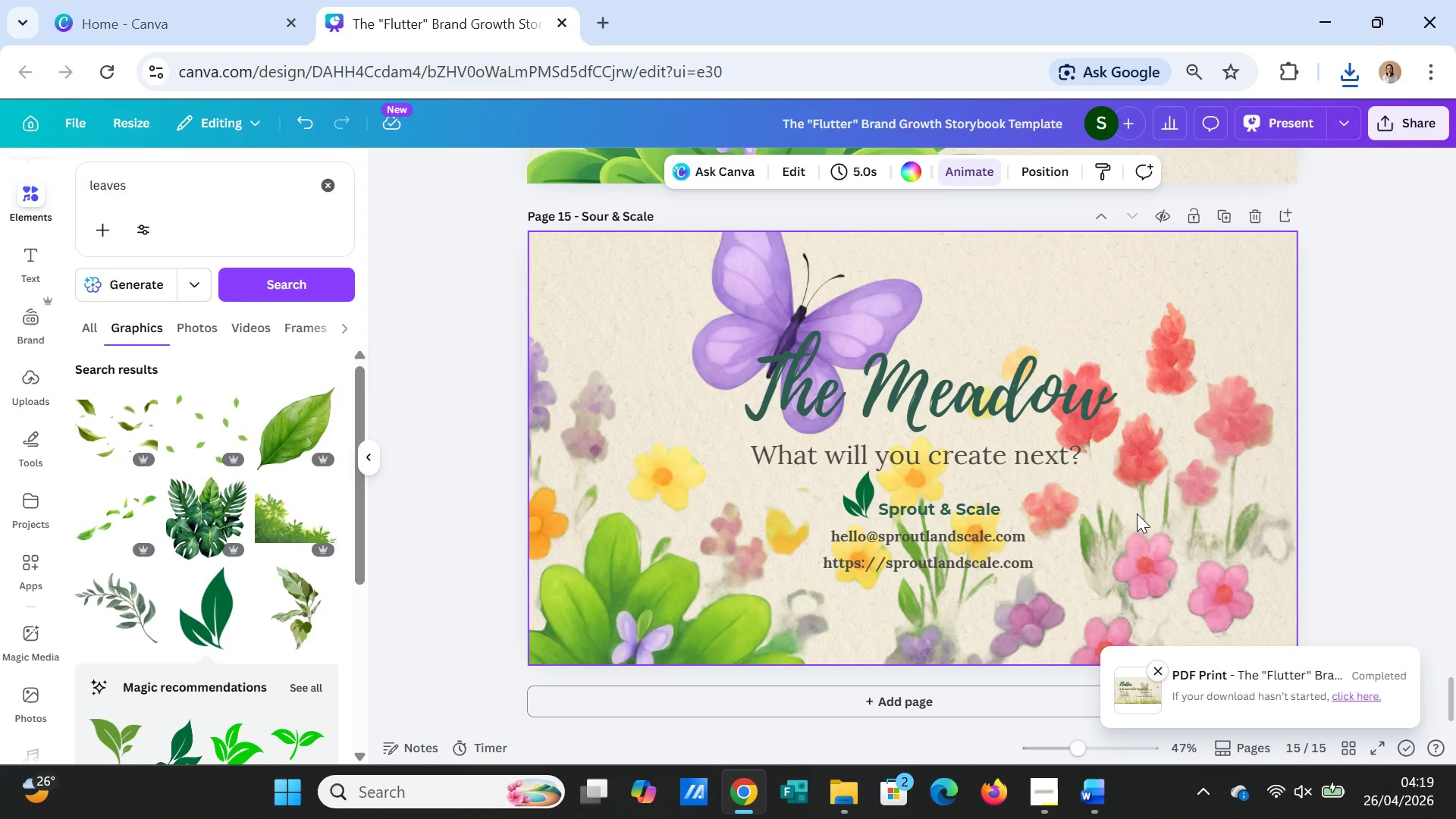 
scroll: coordinate [1137, 513], scroll_direction: up, amount: 38.0
 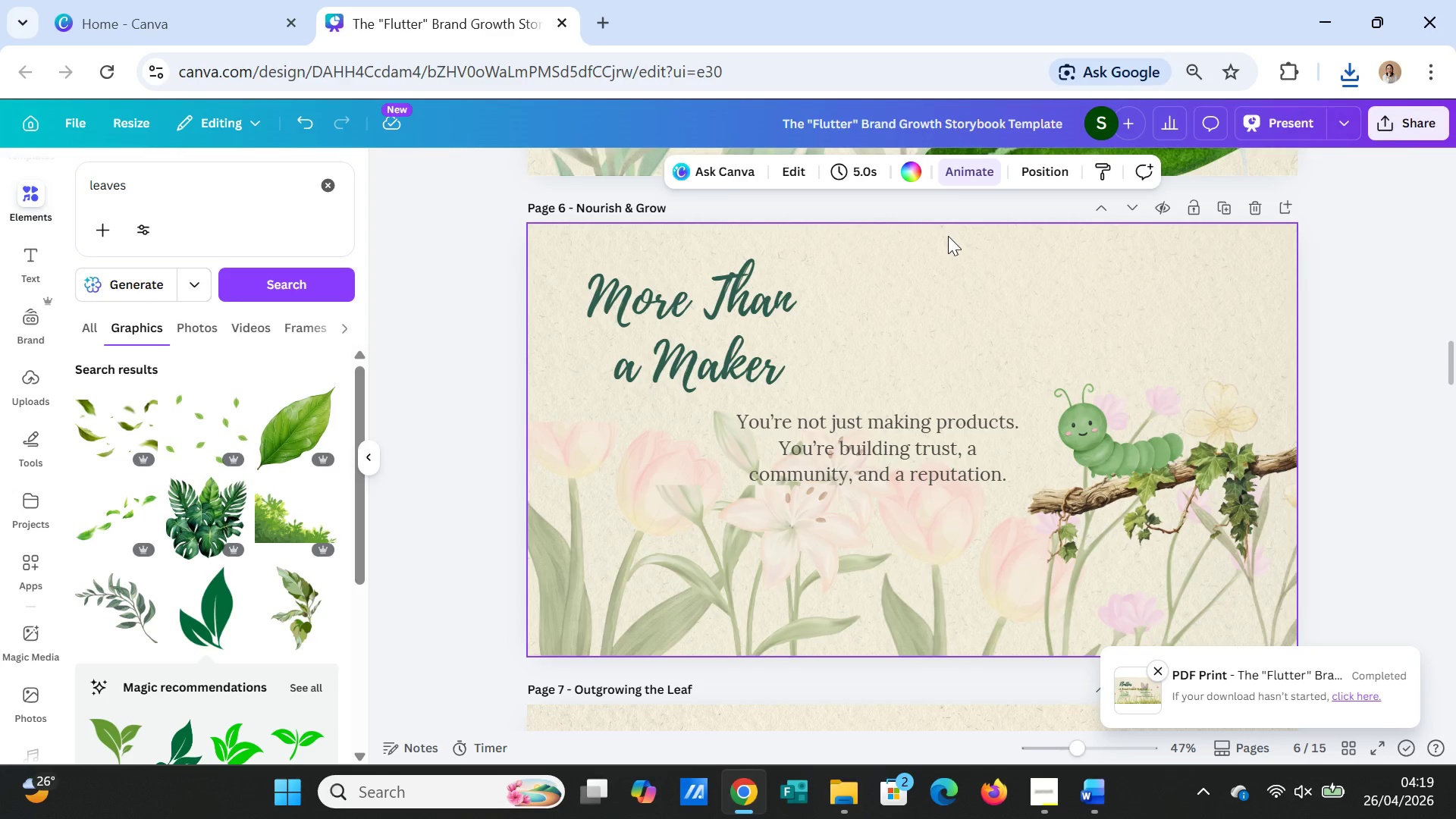 
wait(7.03)
 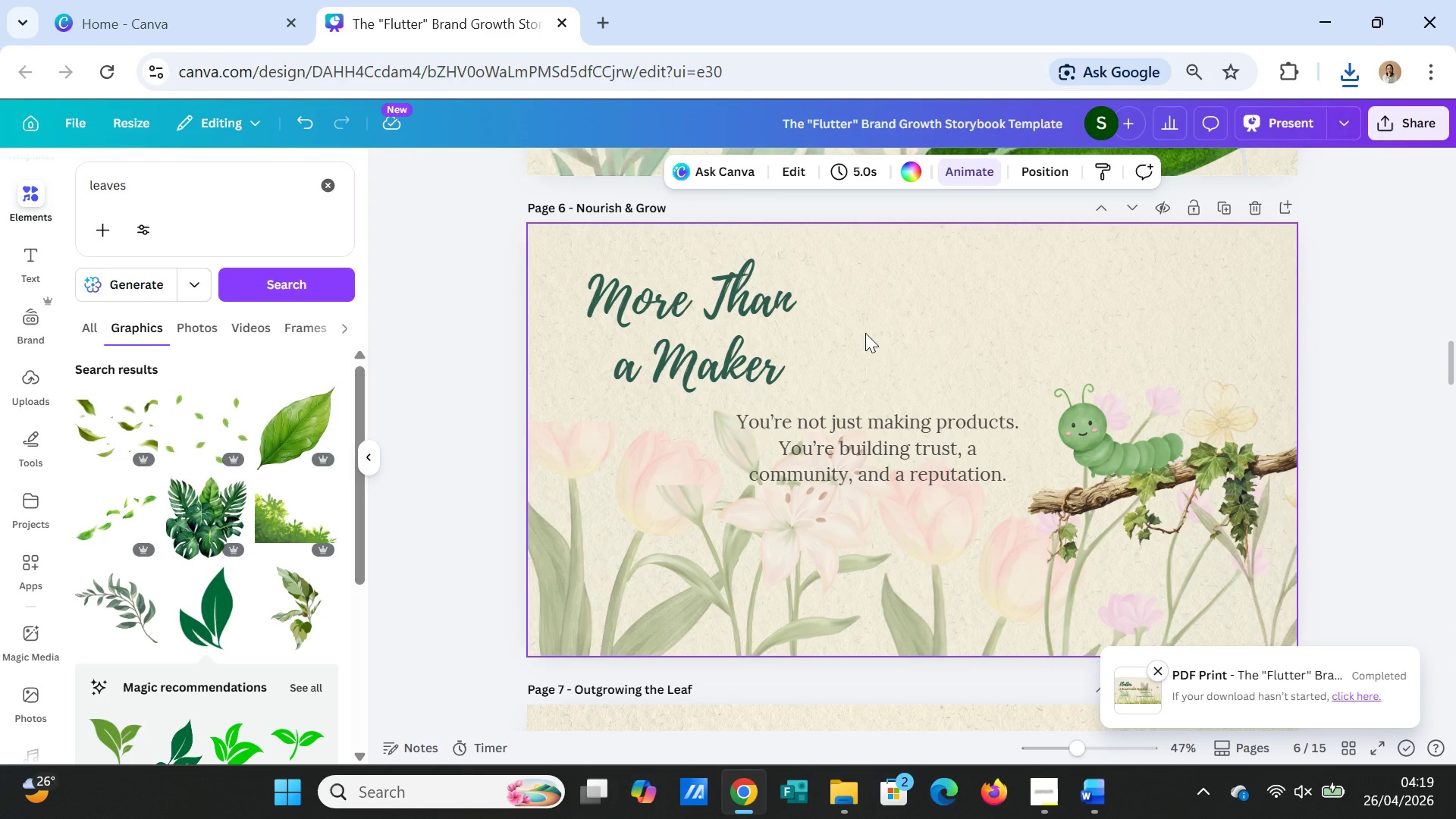 
left_click([1374, 127])
 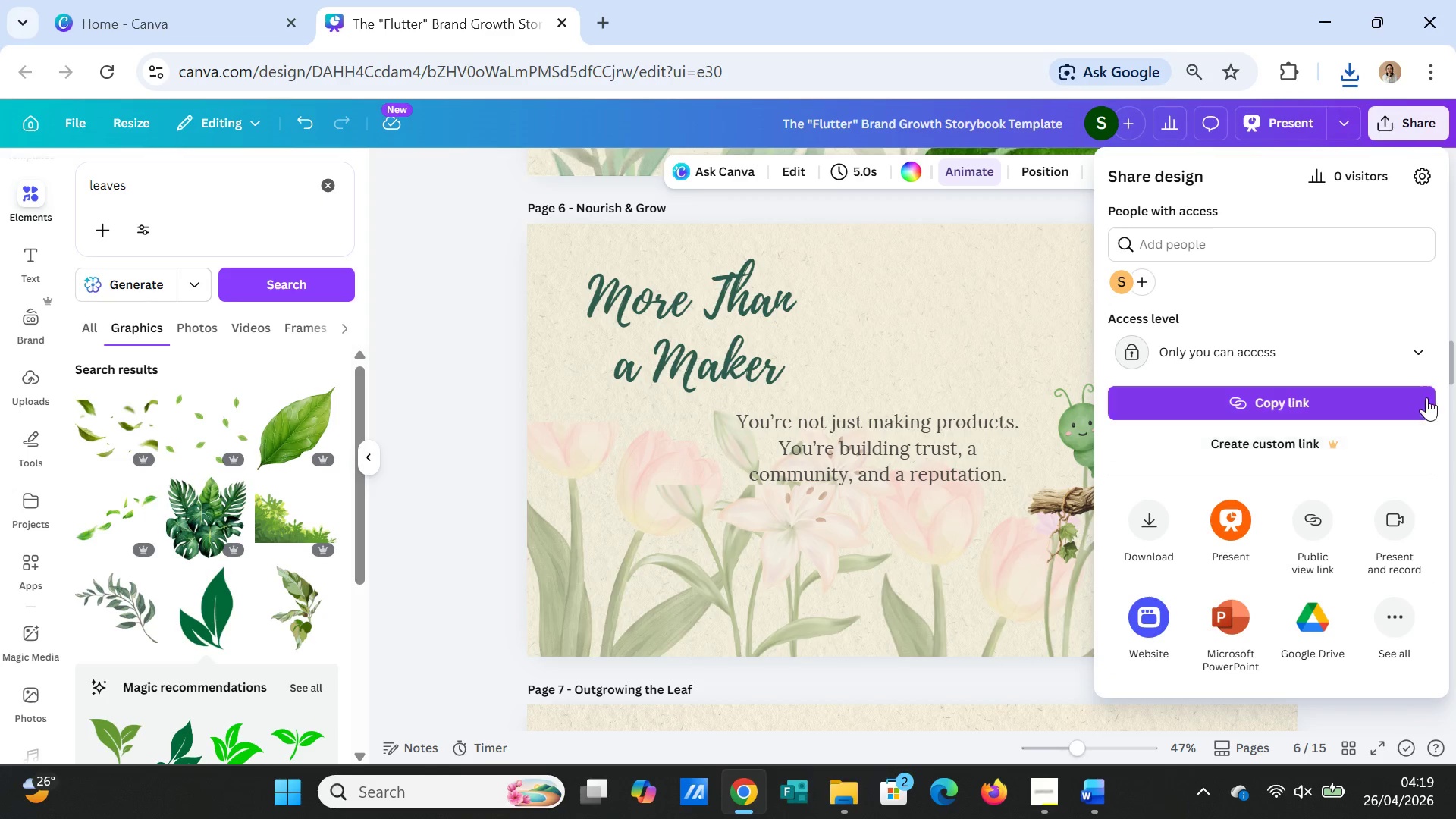 
left_click([1428, 352])
 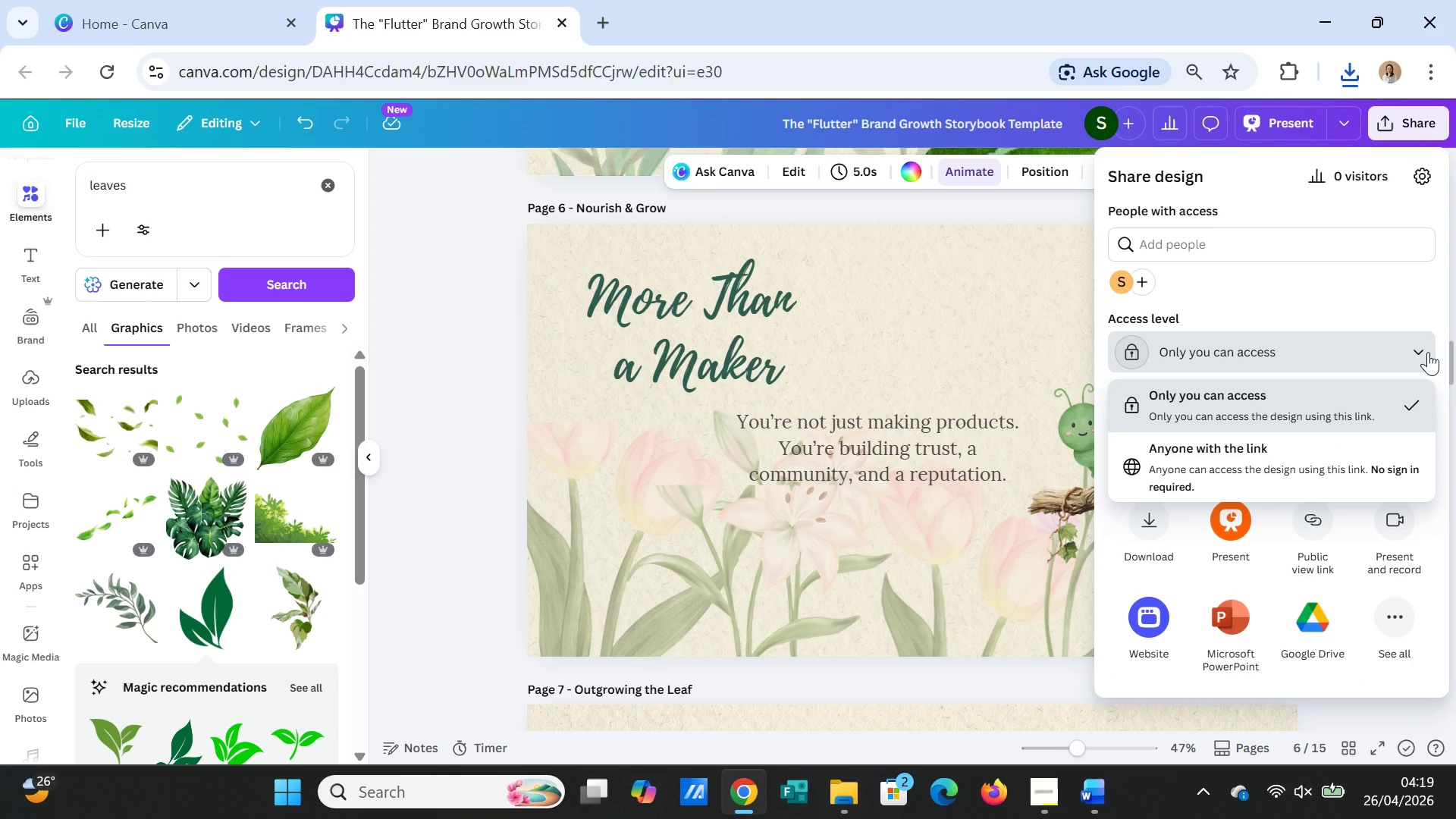 
wait(8.19)
 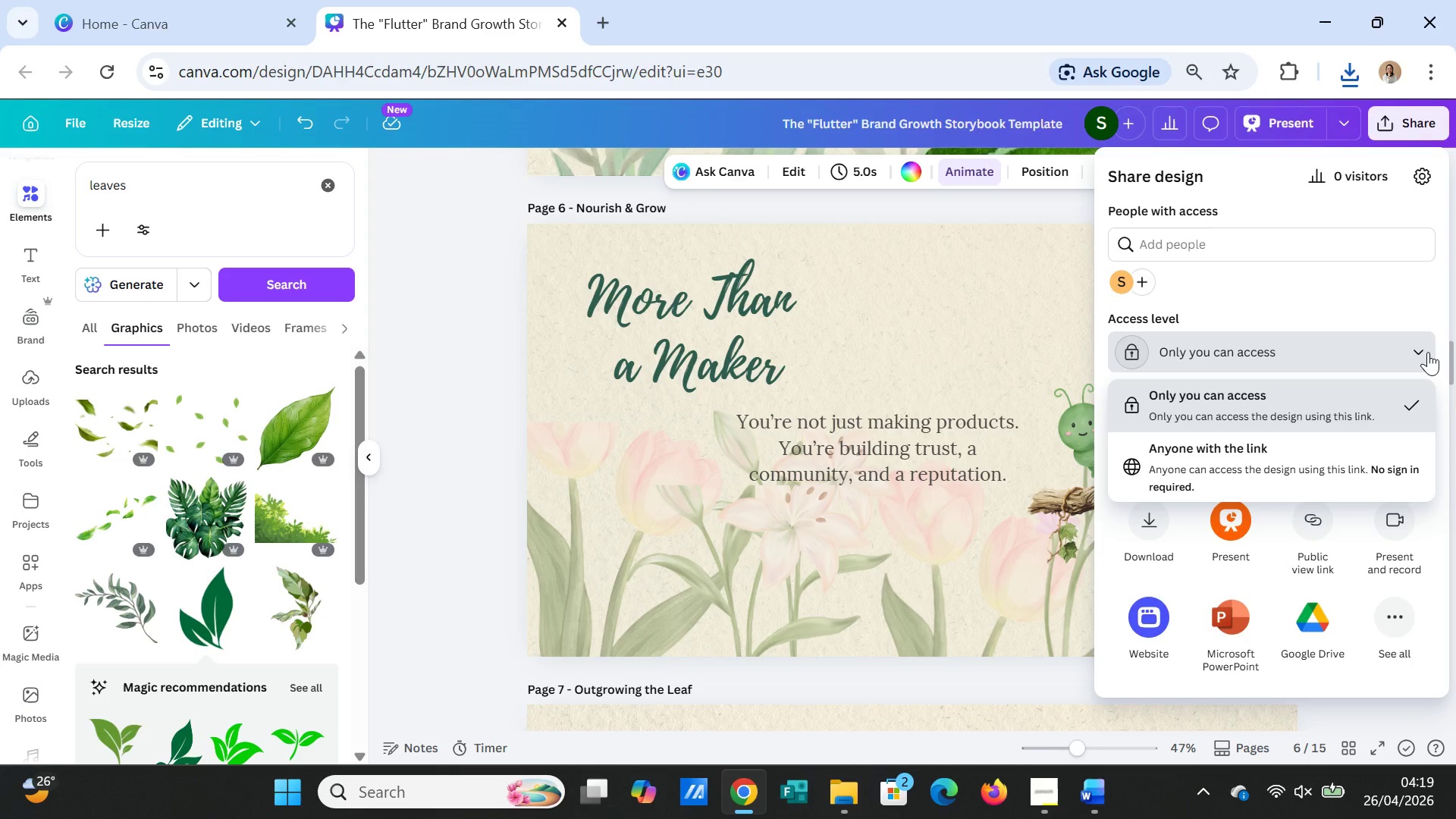 
left_click([1258, 455])
 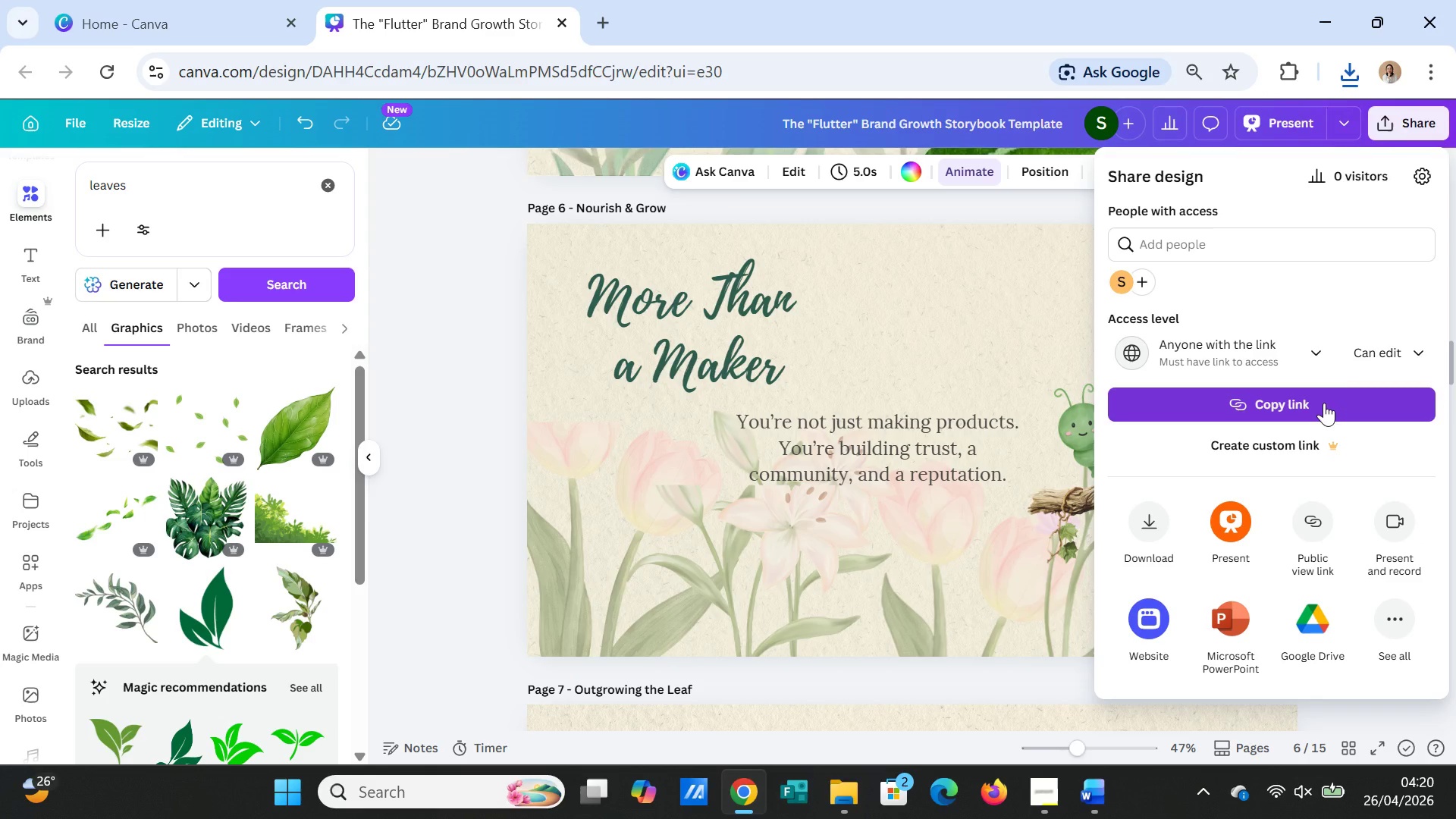 
left_click([1324, 403])
 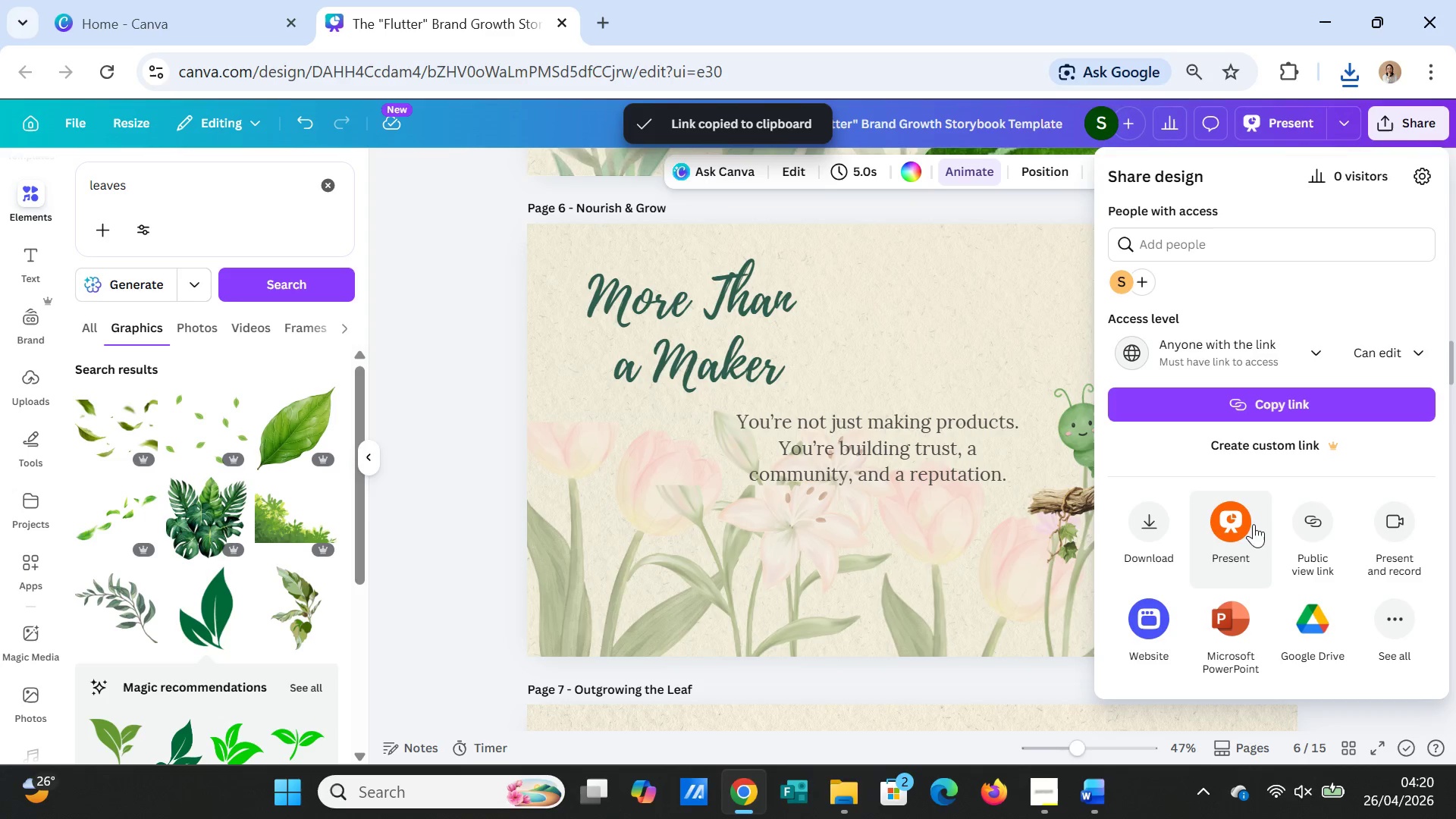 
left_click([1056, 805])